 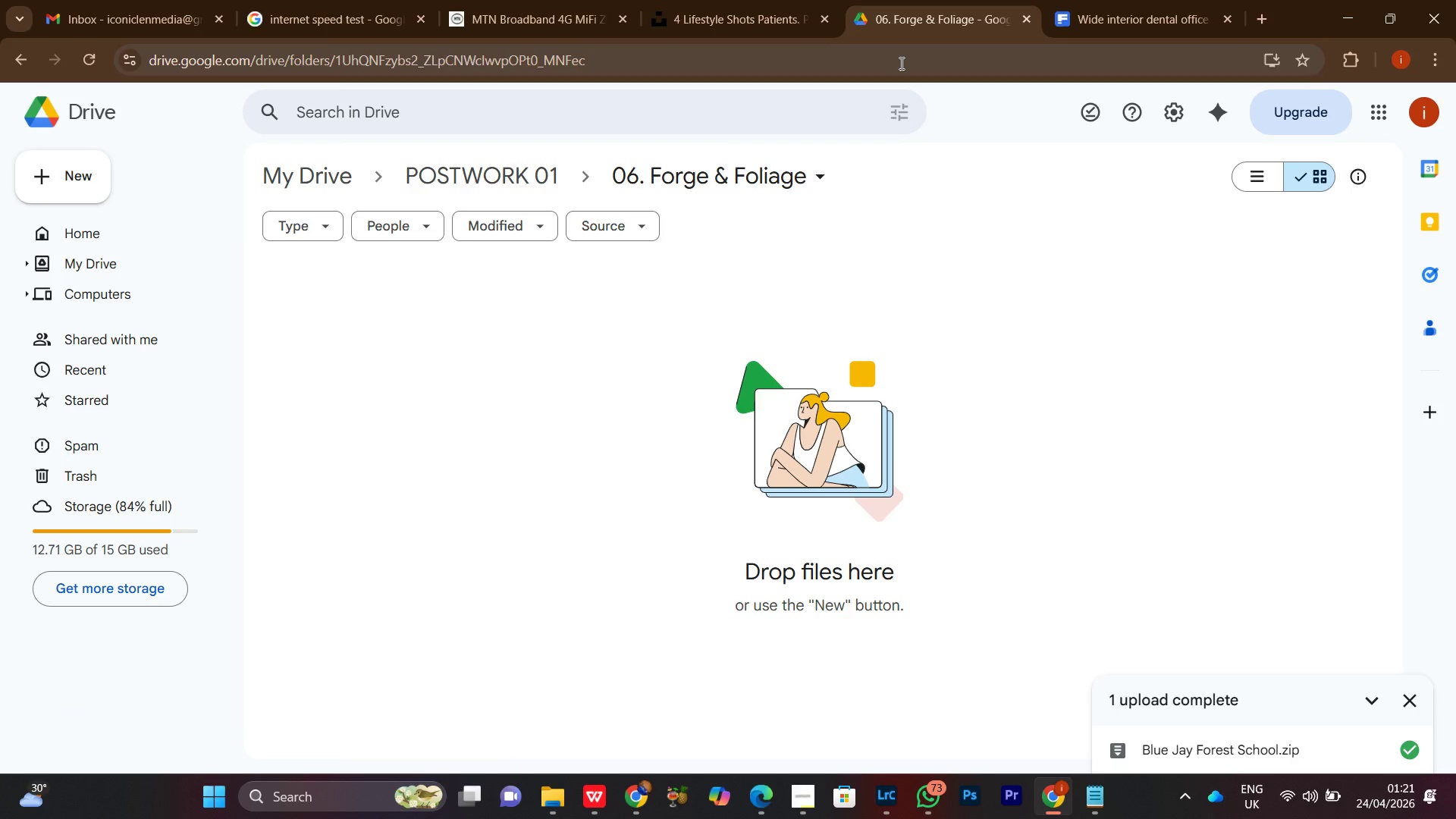 
left_click([1354, 11])
 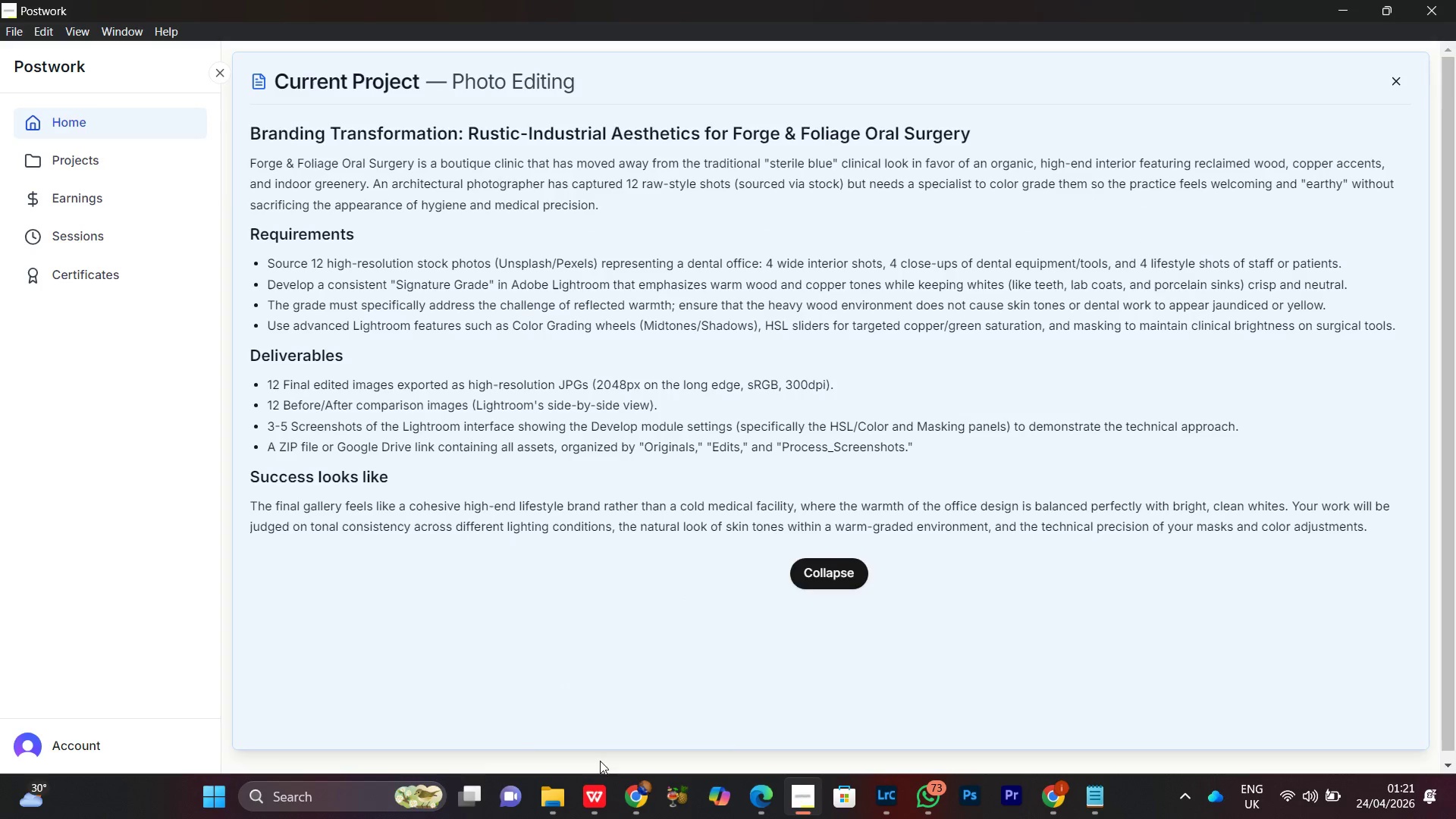 
left_click([549, 809])
 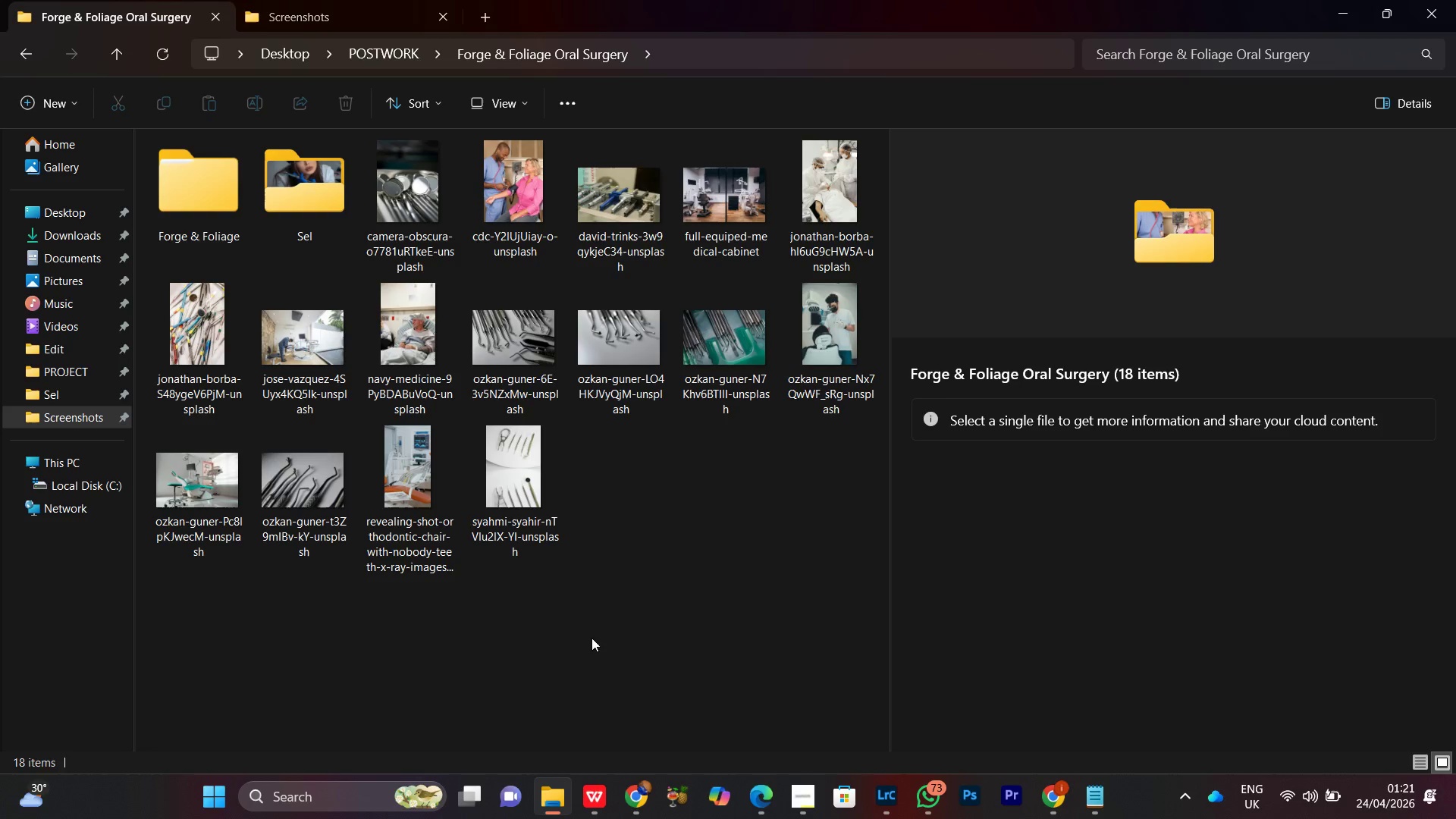 
left_click([699, 629])
 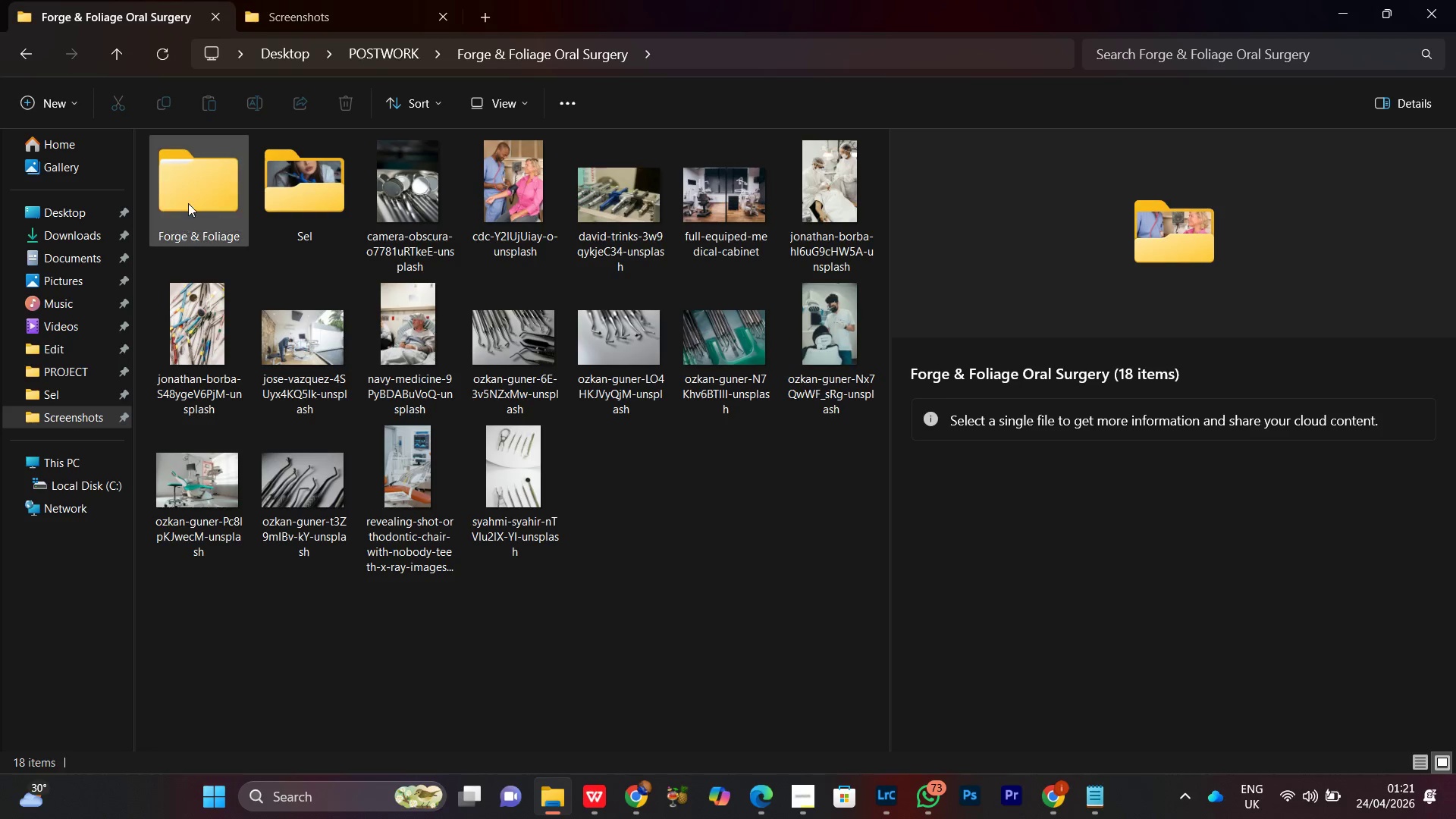 
double_click([188, 203])
 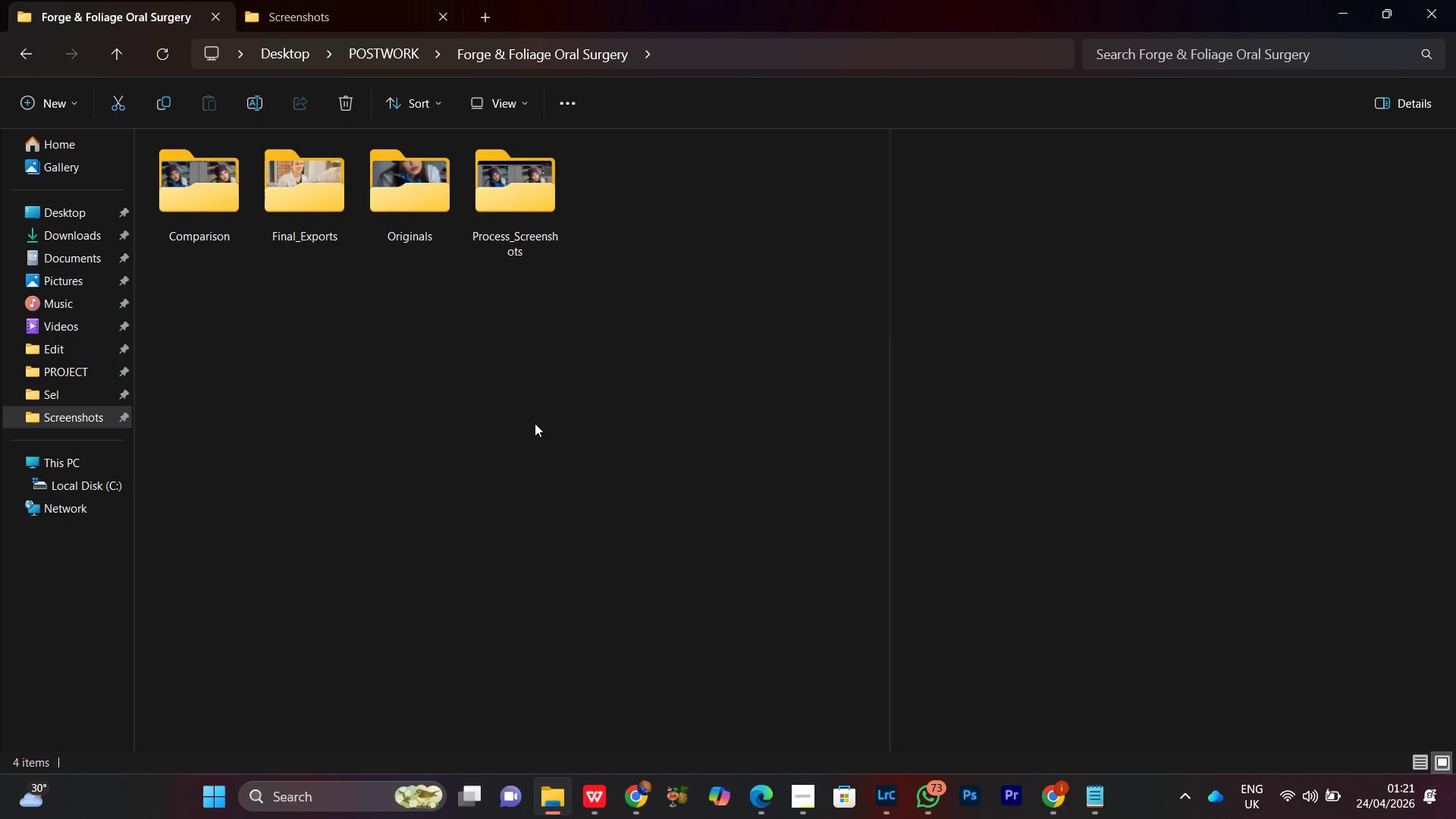 
left_click([549, 413])
 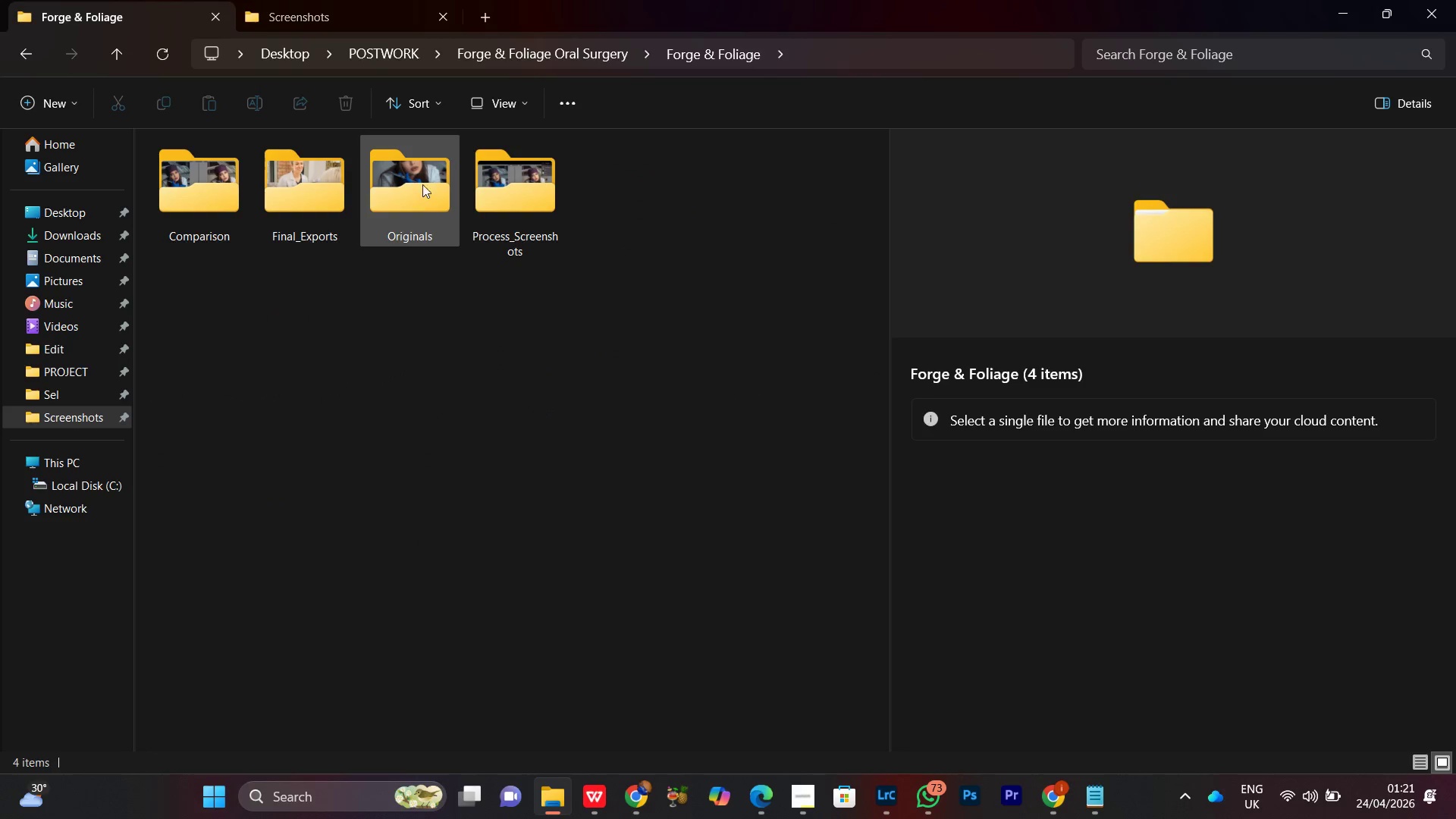 
double_click([412, 176])
 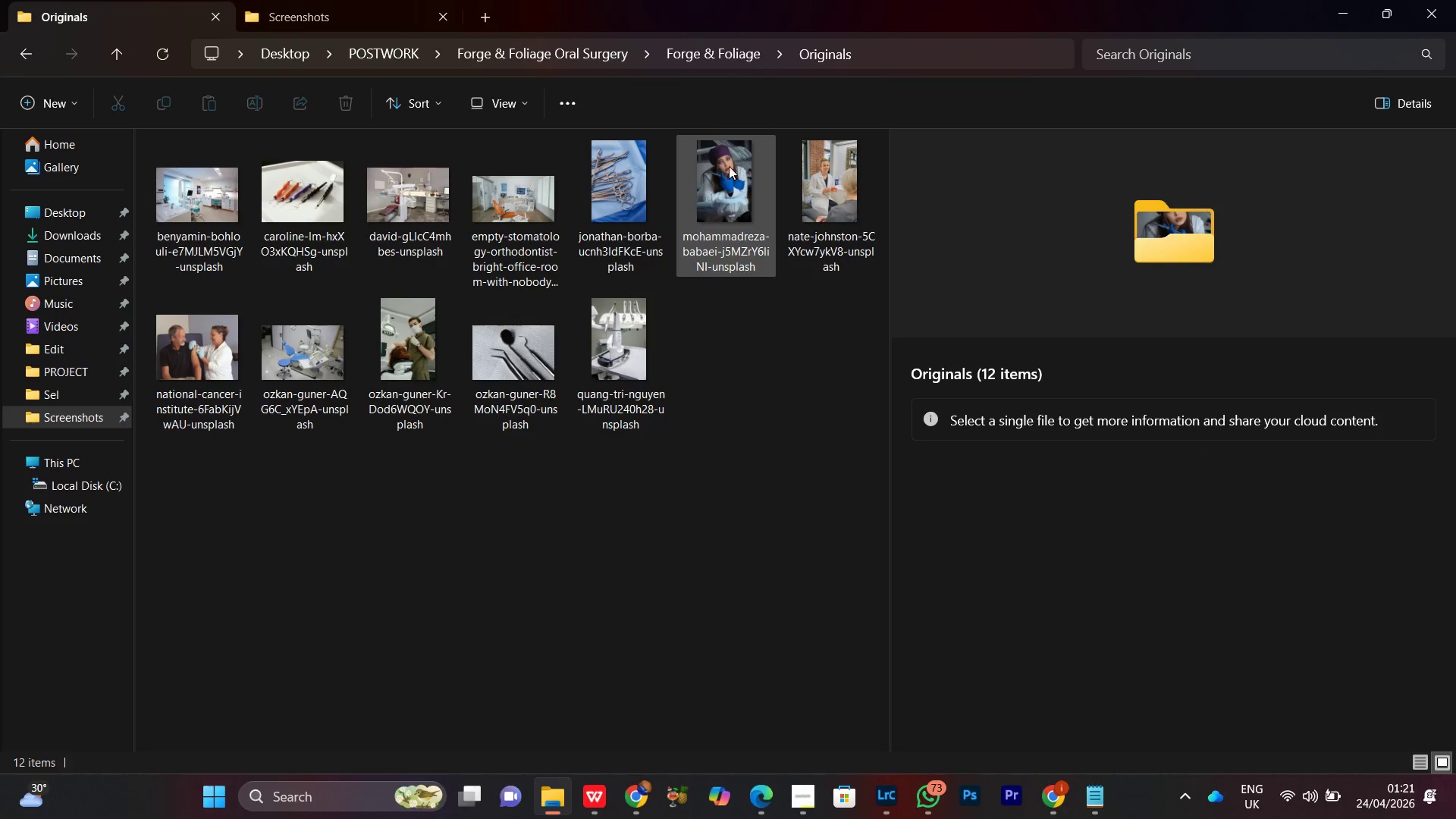 
left_click([705, 55])
 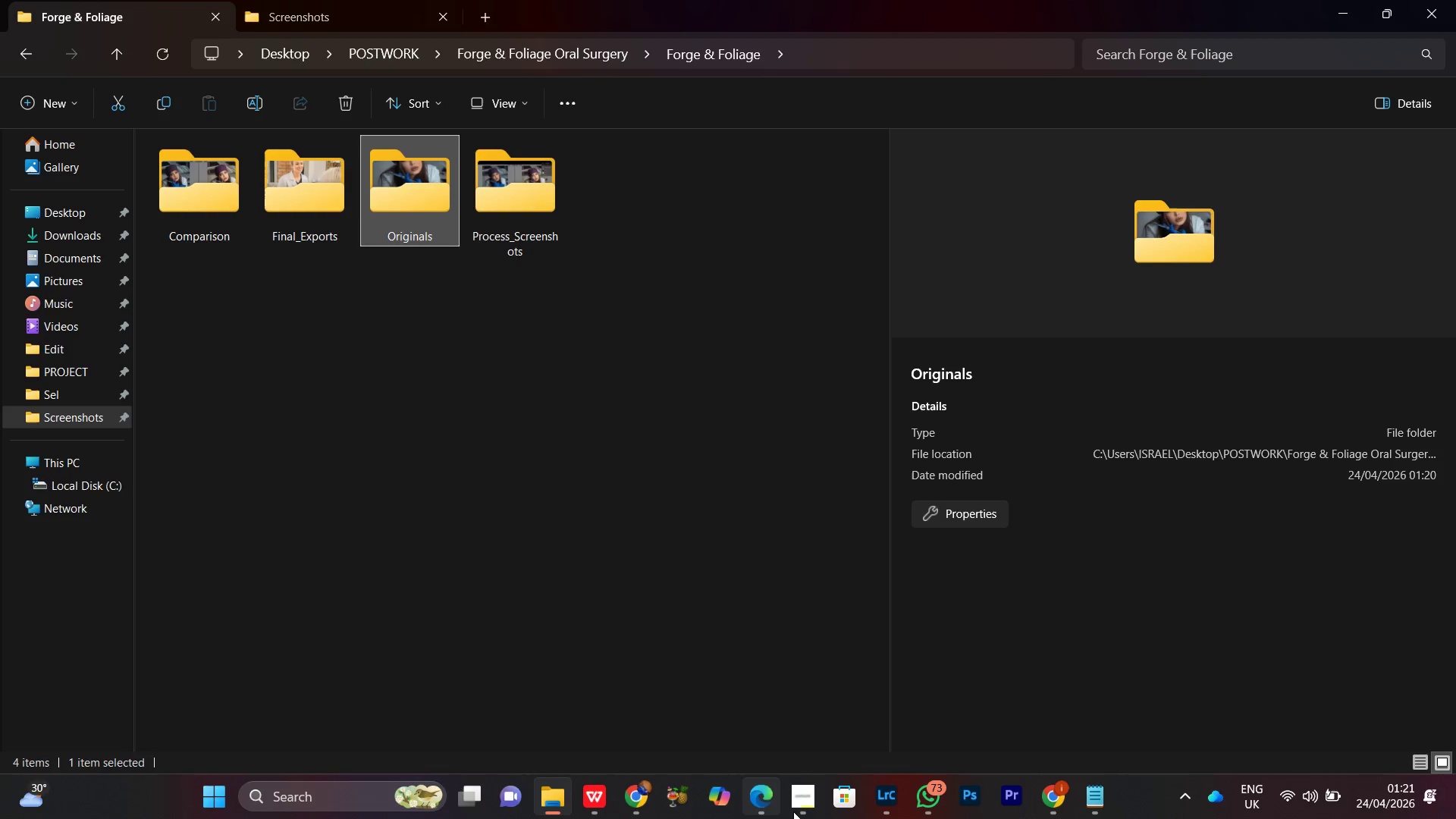 
left_click([804, 813])
 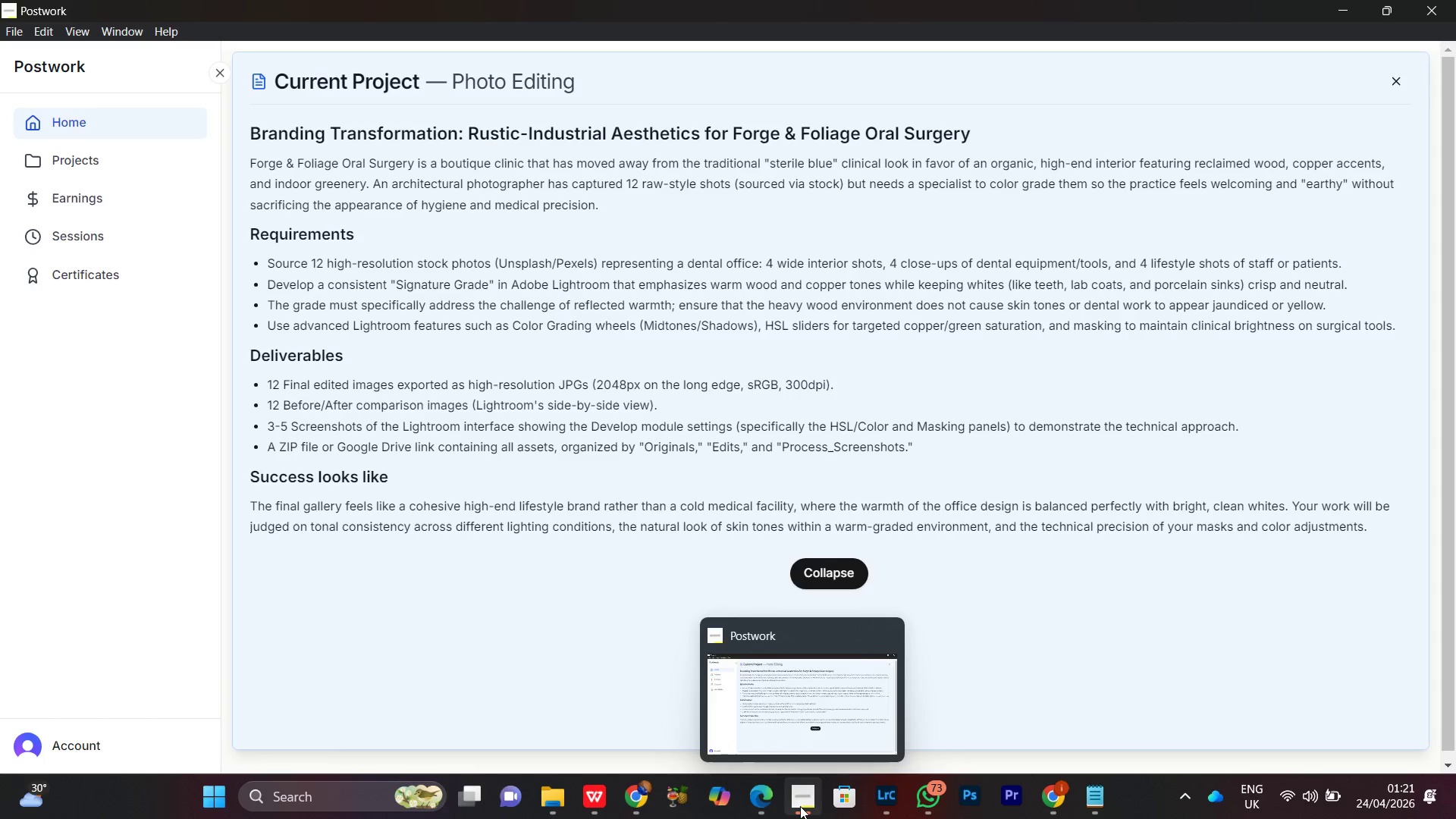 
wait(6.8)
 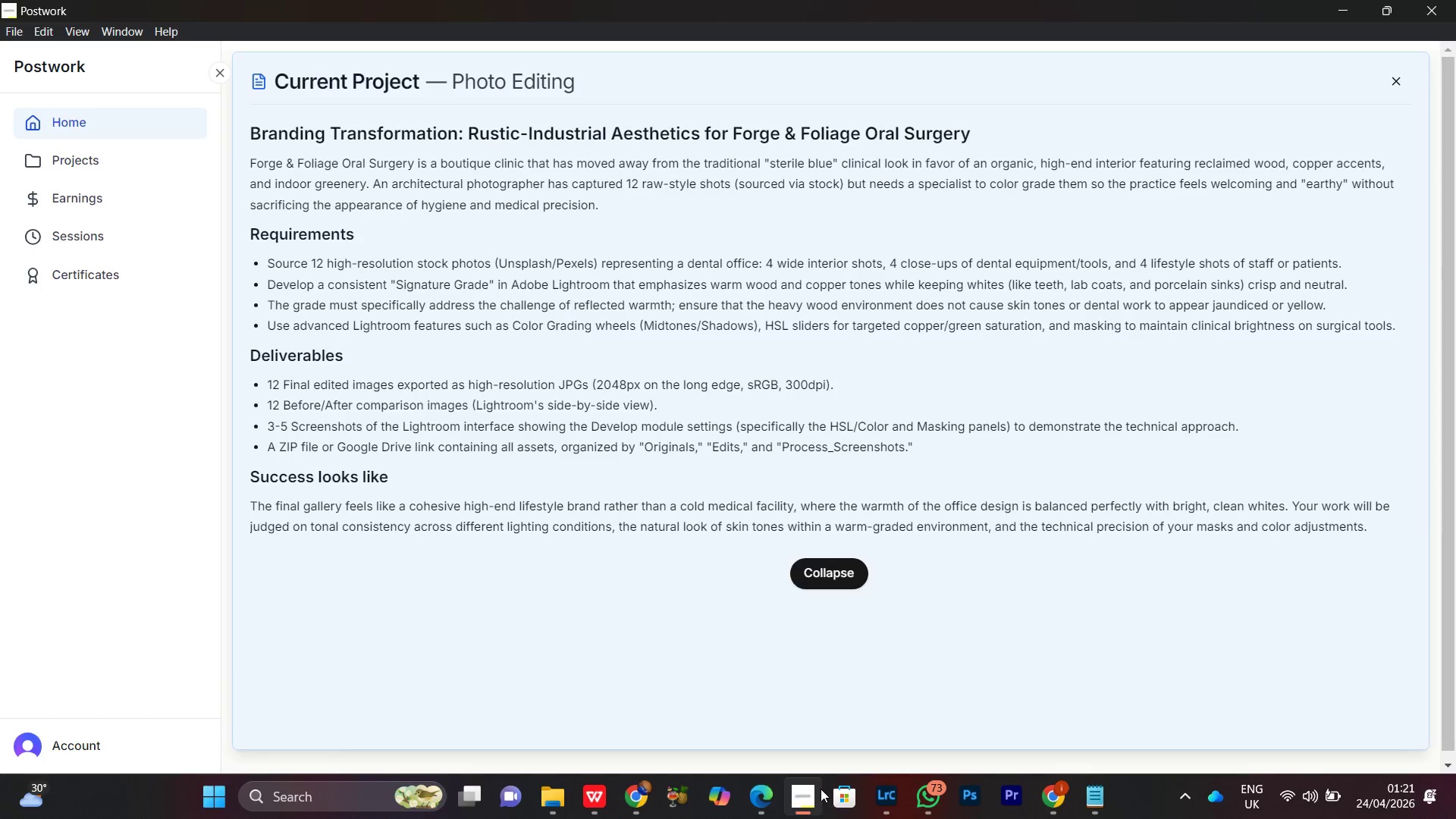 
double_click([800, 806])